 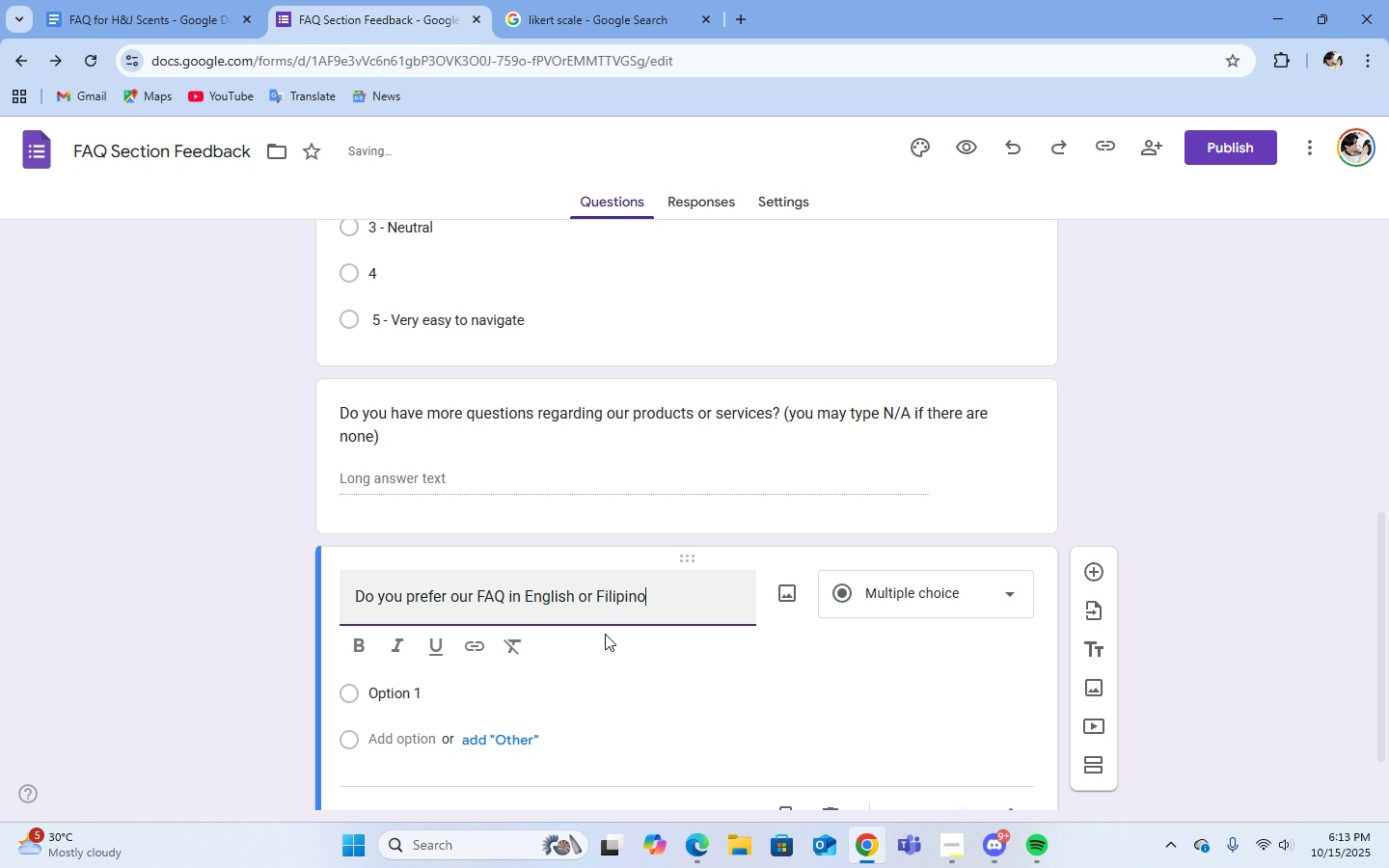 
hold_key(key=ShiftLeft, duration=0.68)
 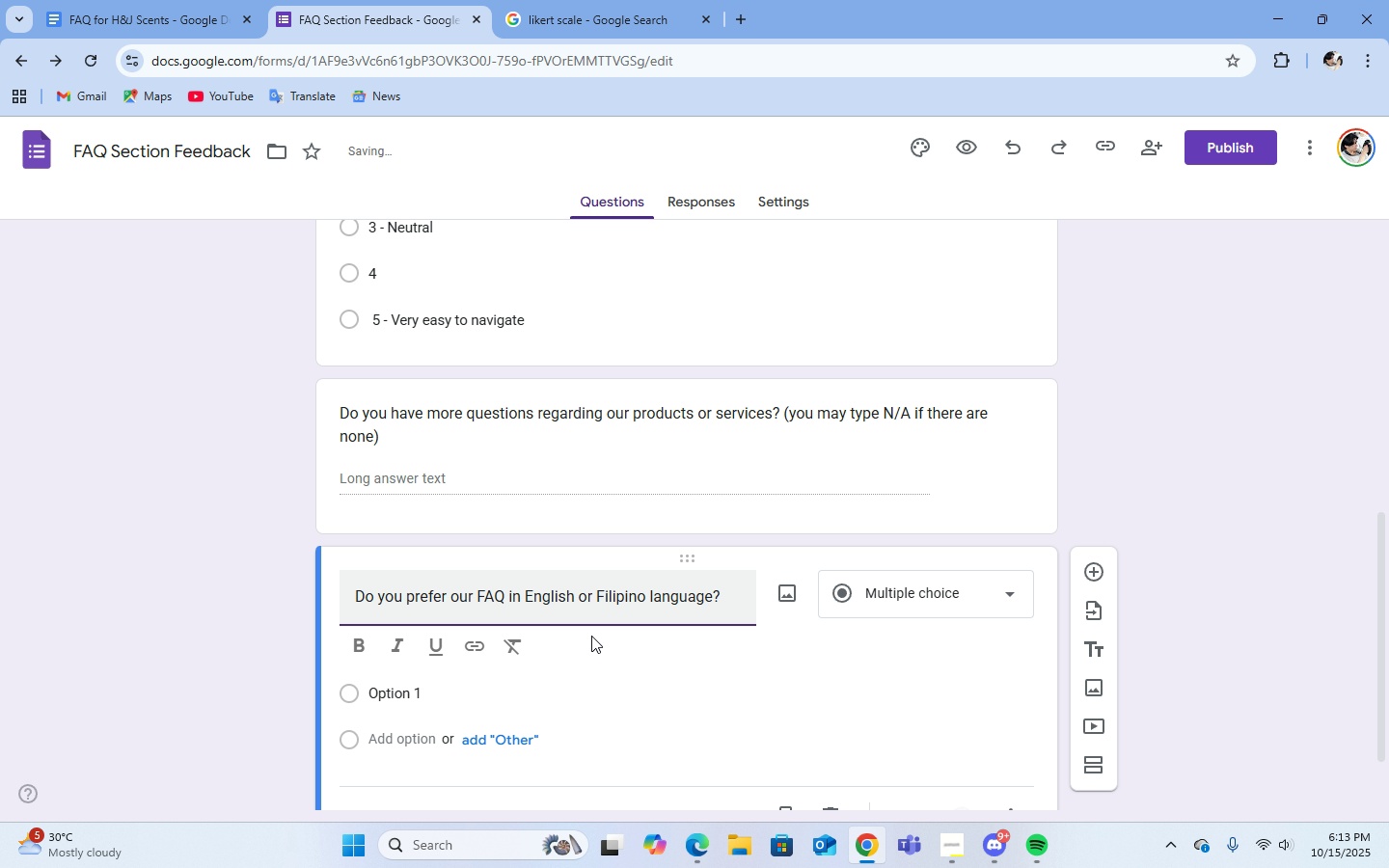 
scroll: coordinate [610, 624], scroll_direction: down, amount: 1.0
 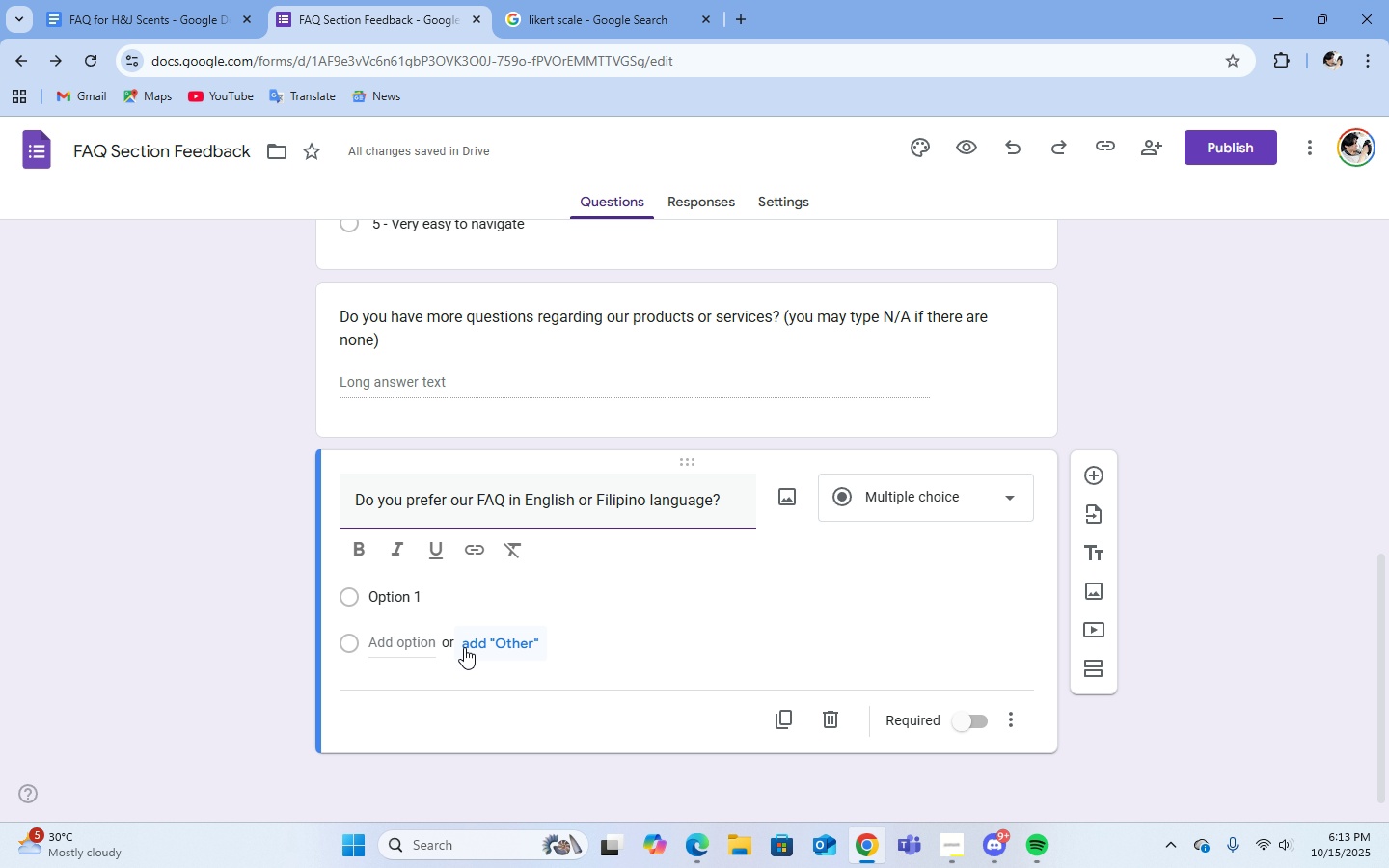 
left_click([412, 642])
 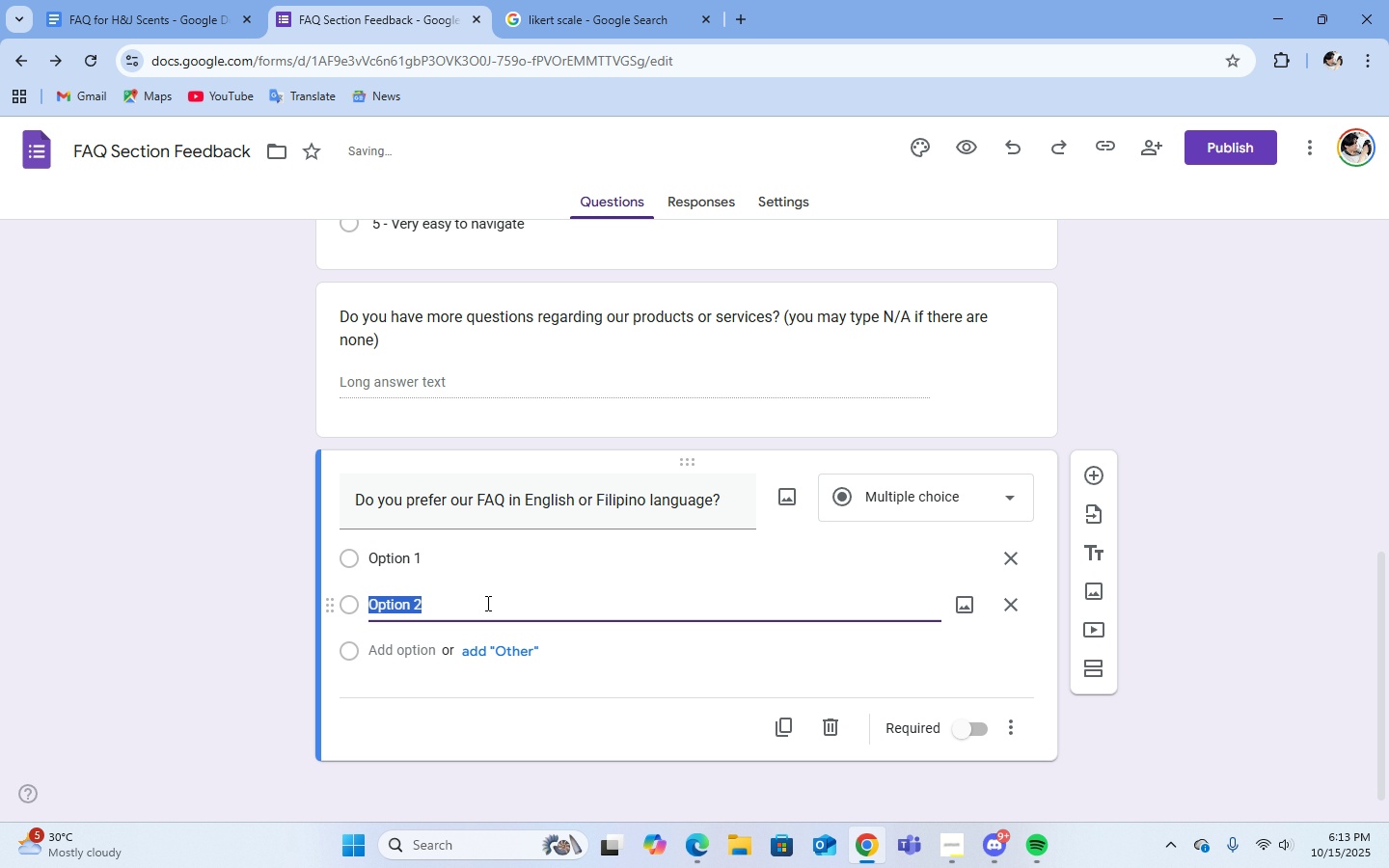 
left_click([486, 603])
 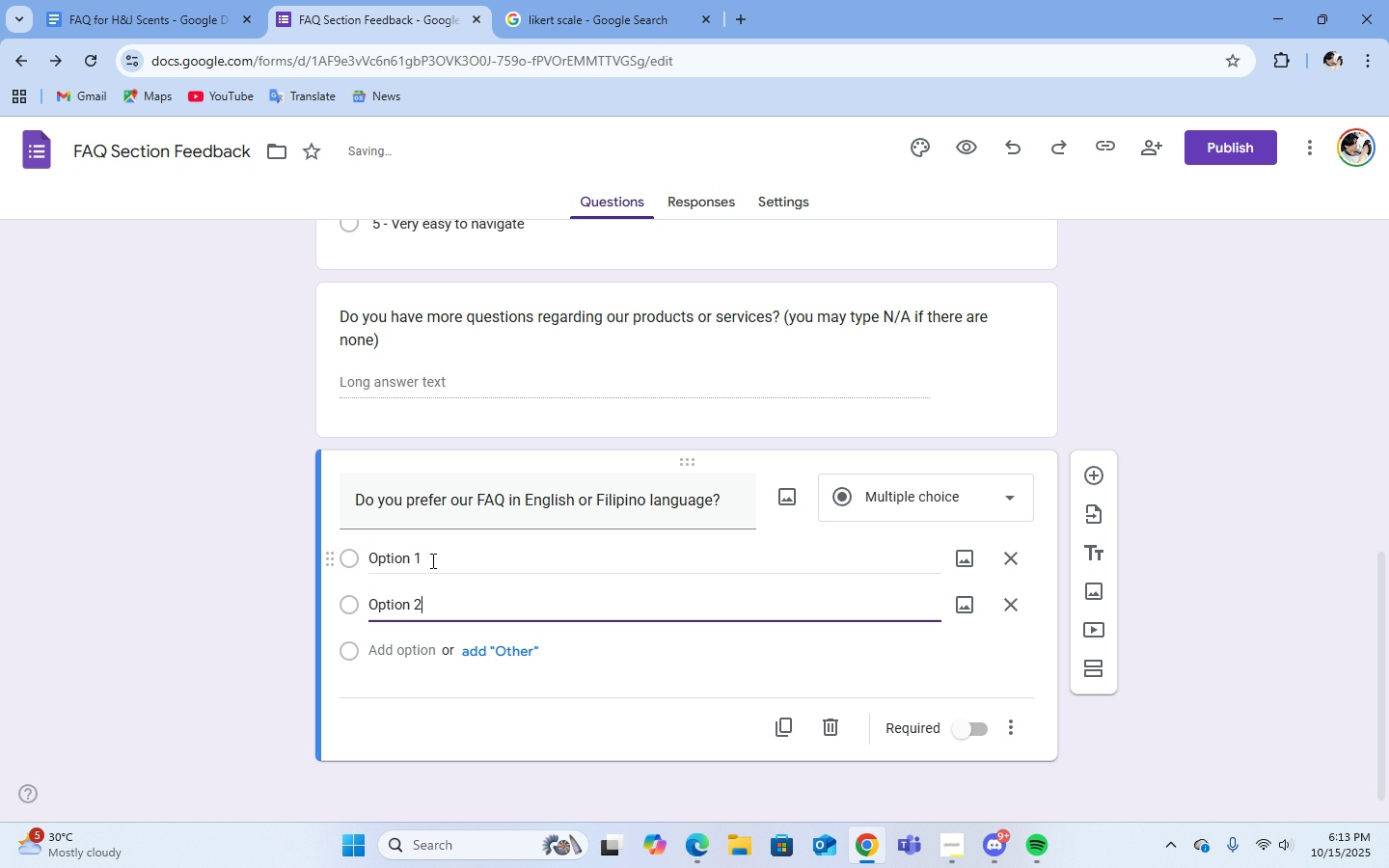 
double_click([431, 560])
 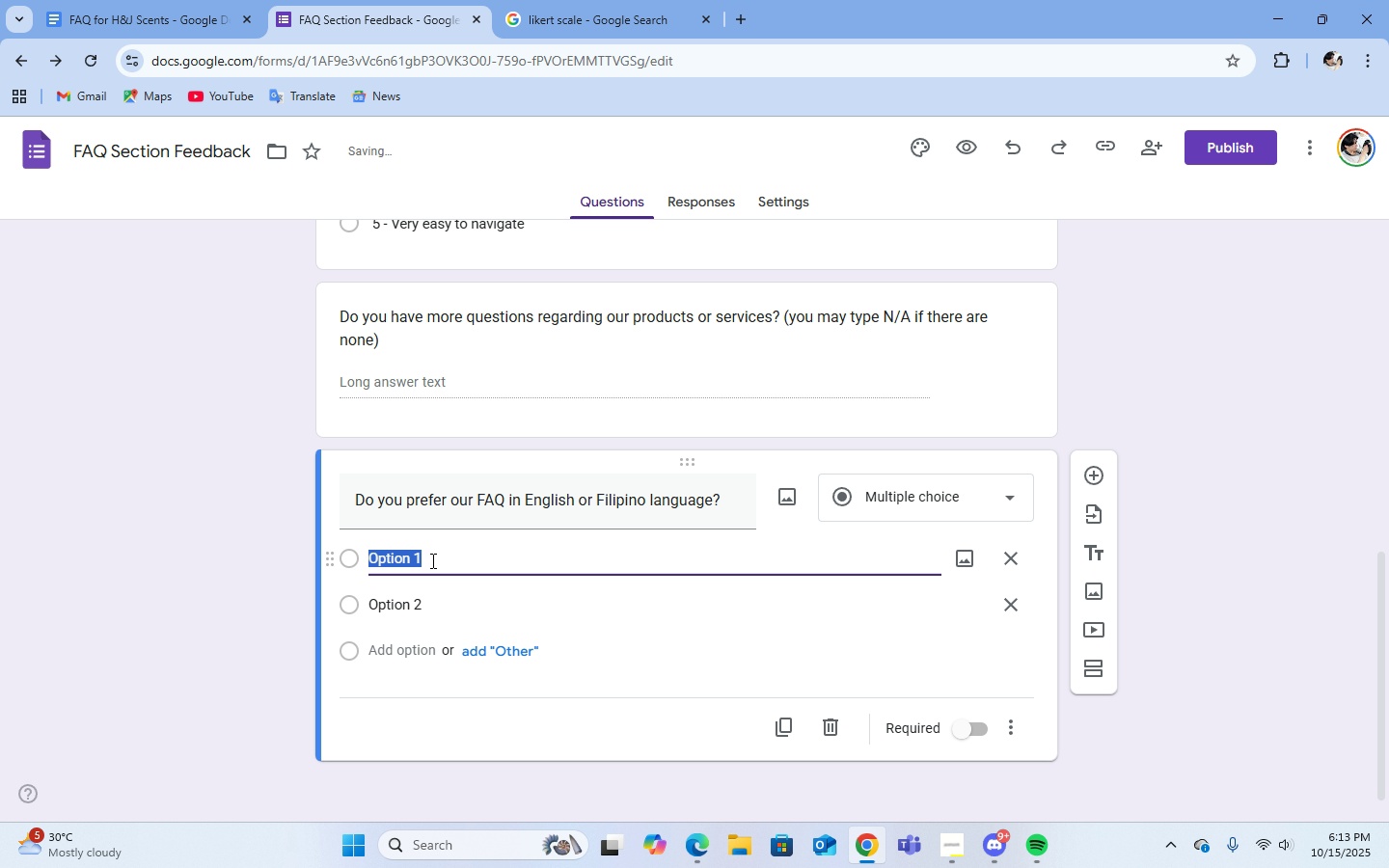 
type(English)
 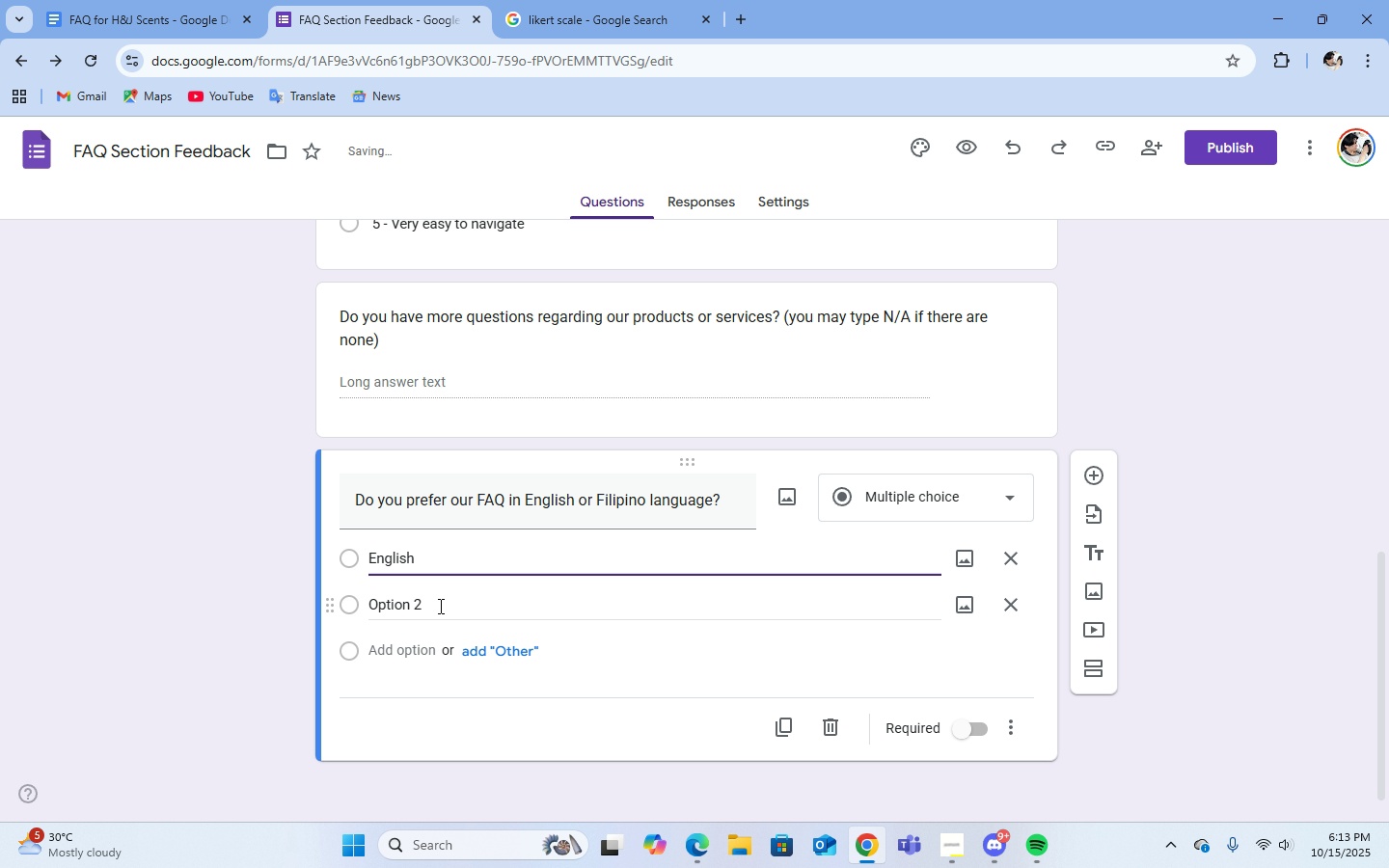 
left_click([440, 607])
 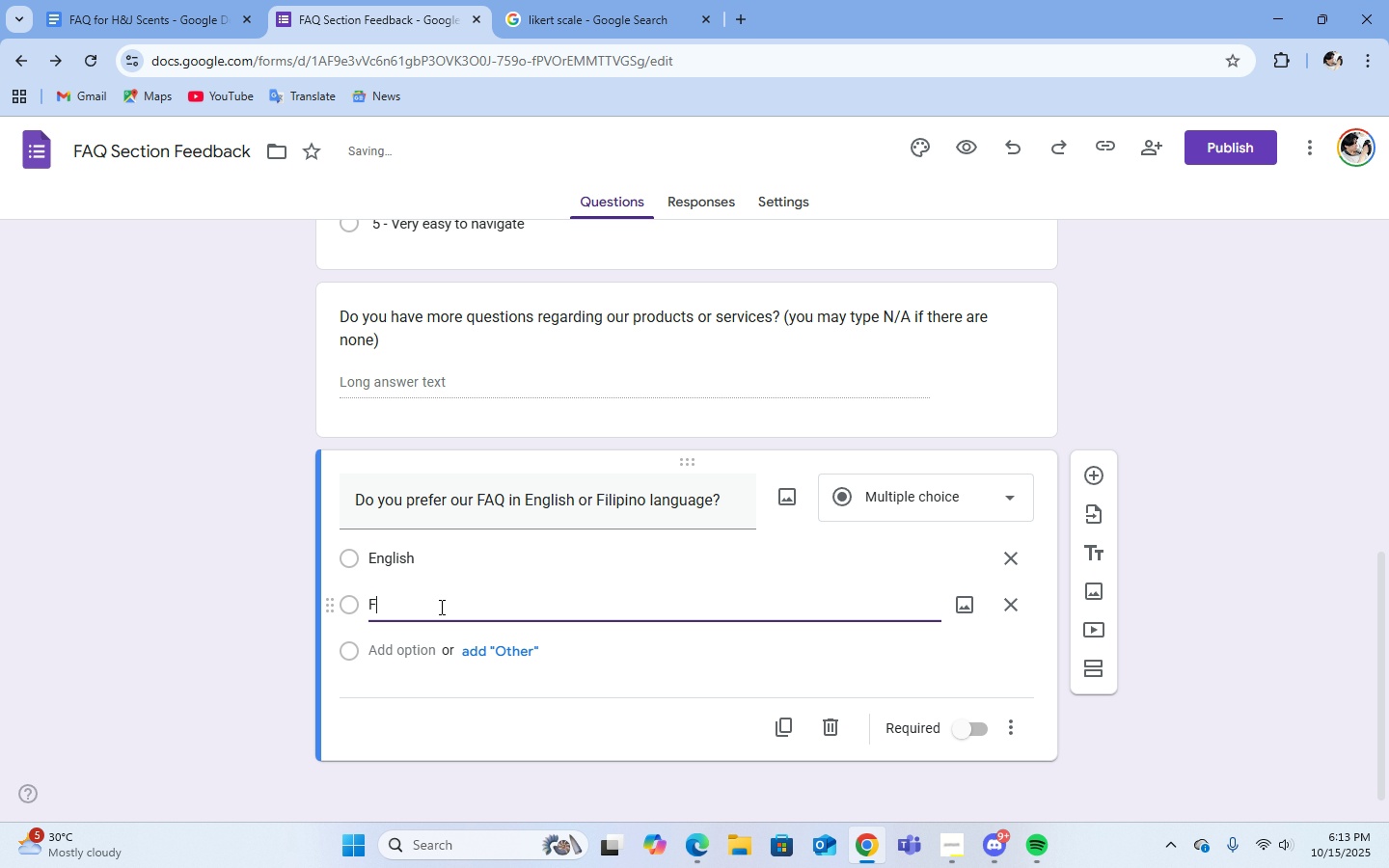 
type(Filipino)
 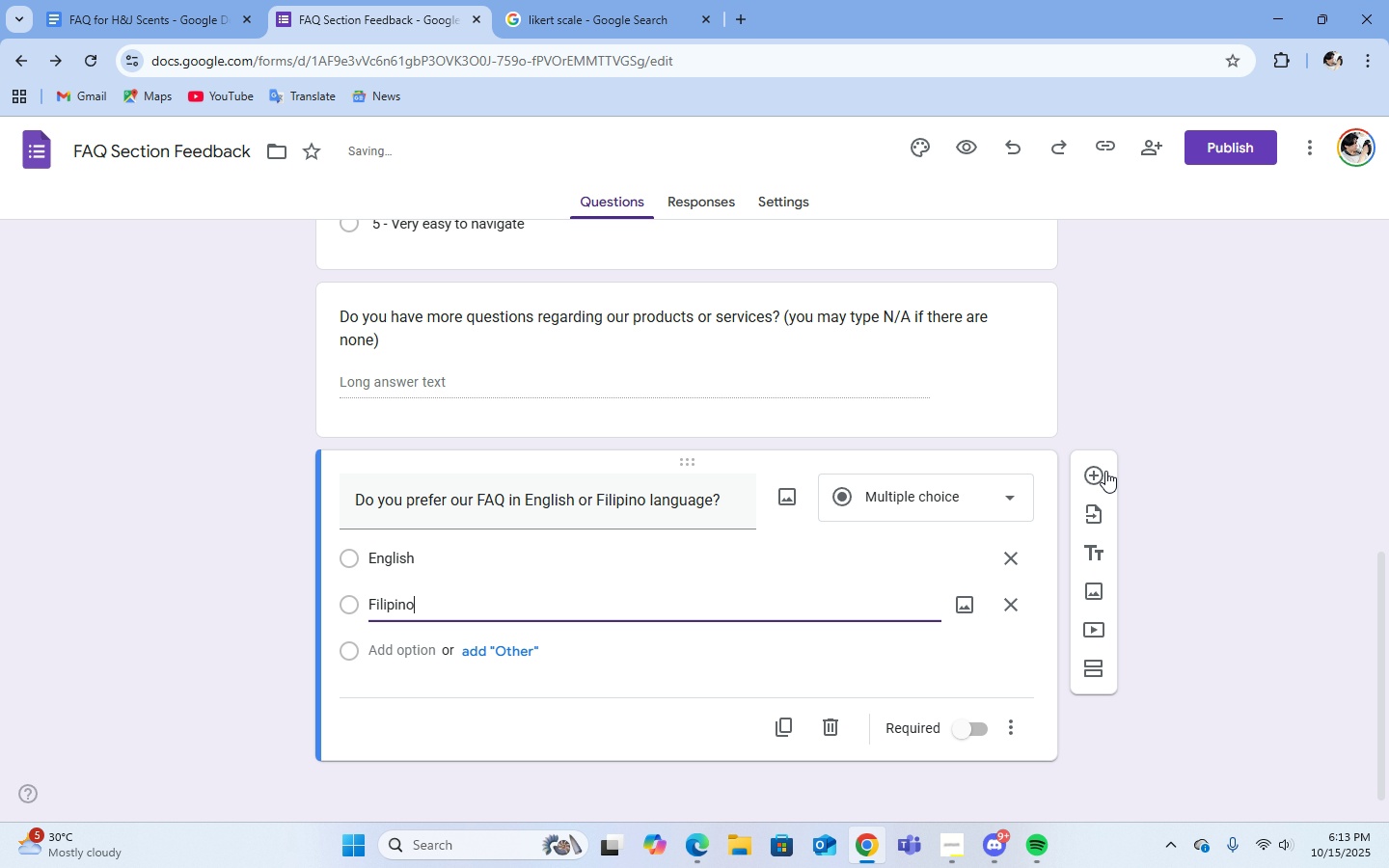 
left_click([1102, 469])
 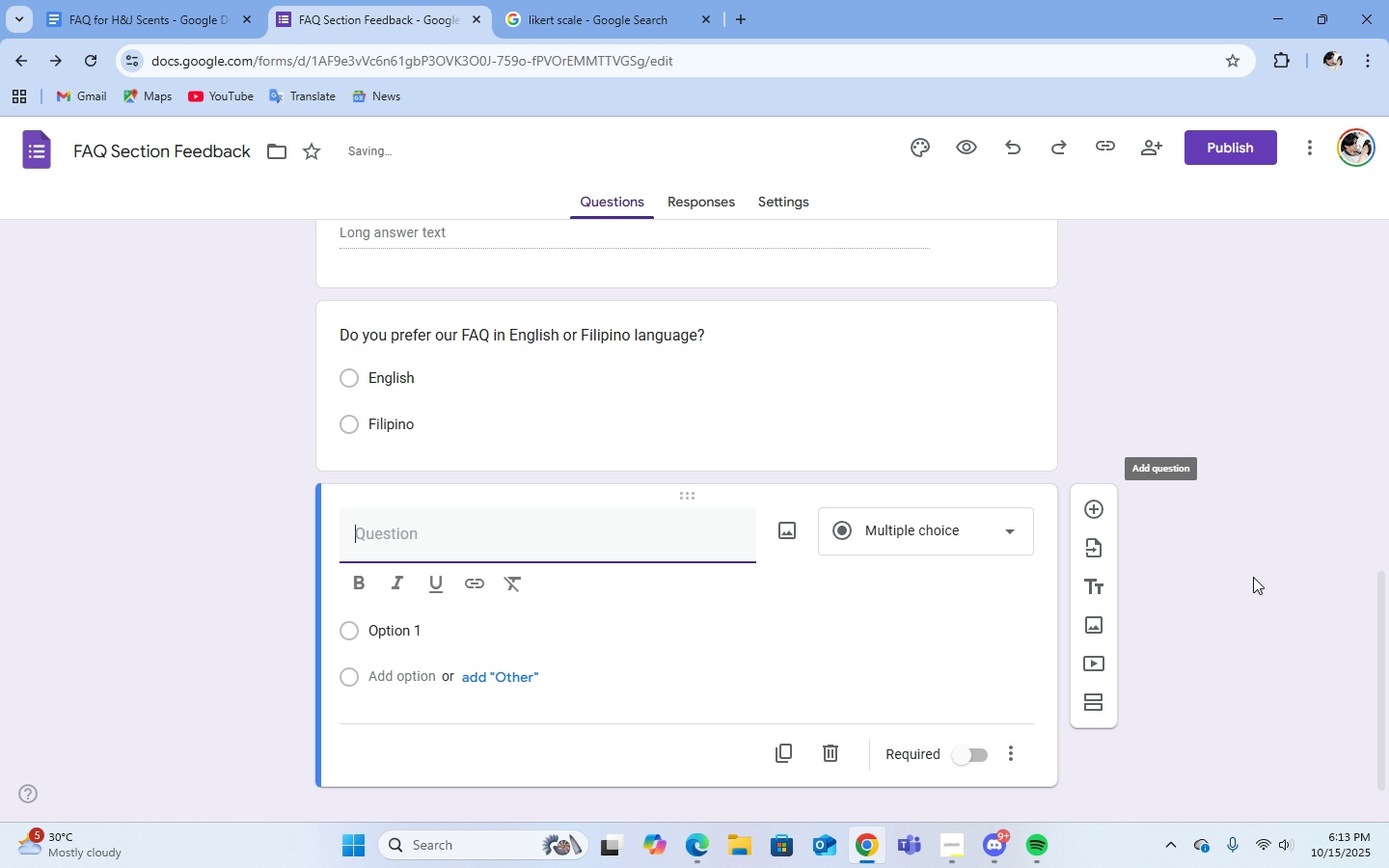 
scroll: coordinate [1266, 588], scroll_direction: up, amount: 13.0
 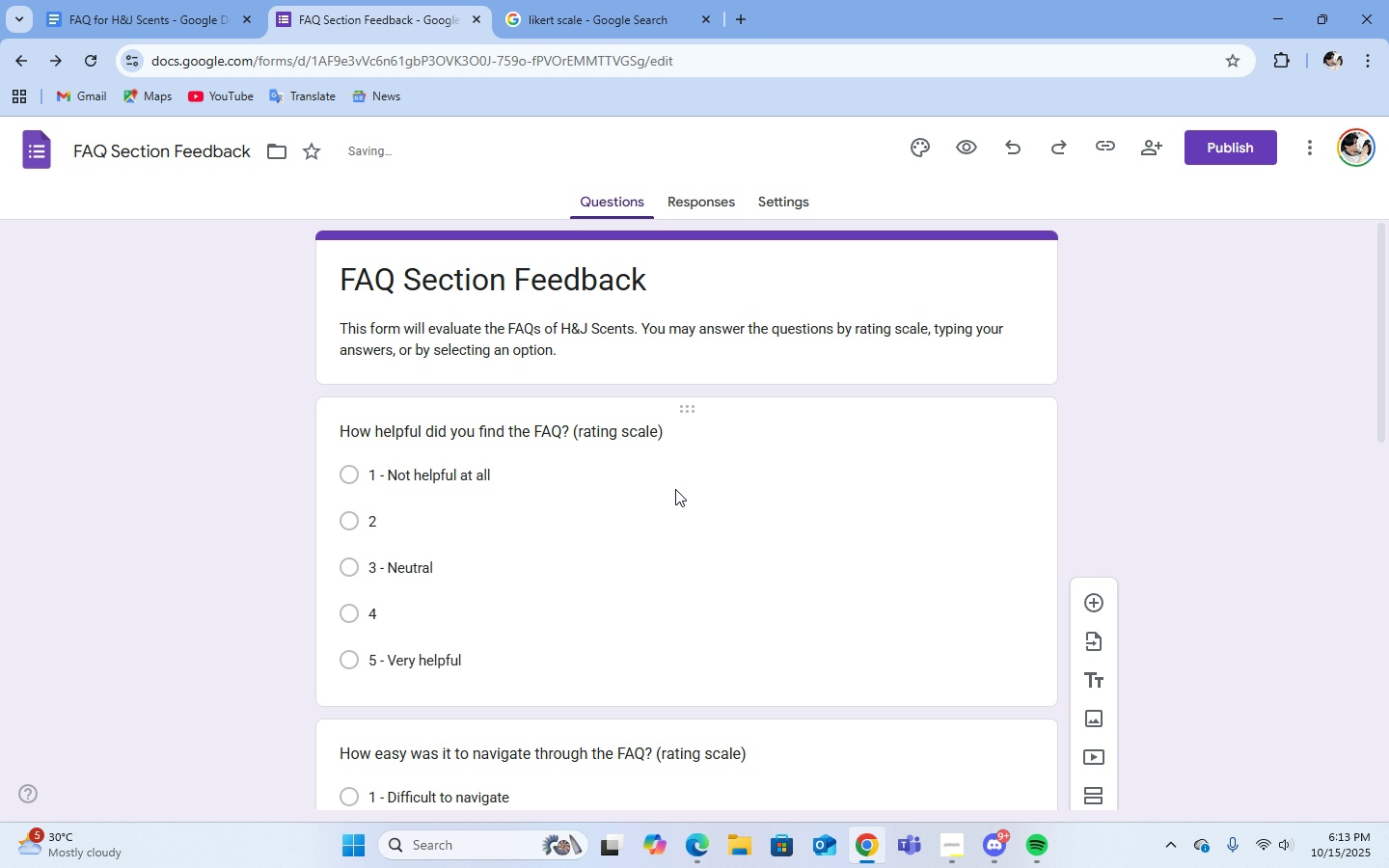 
scroll: coordinate [1281, 566], scroll_direction: down, amount: 8.0
 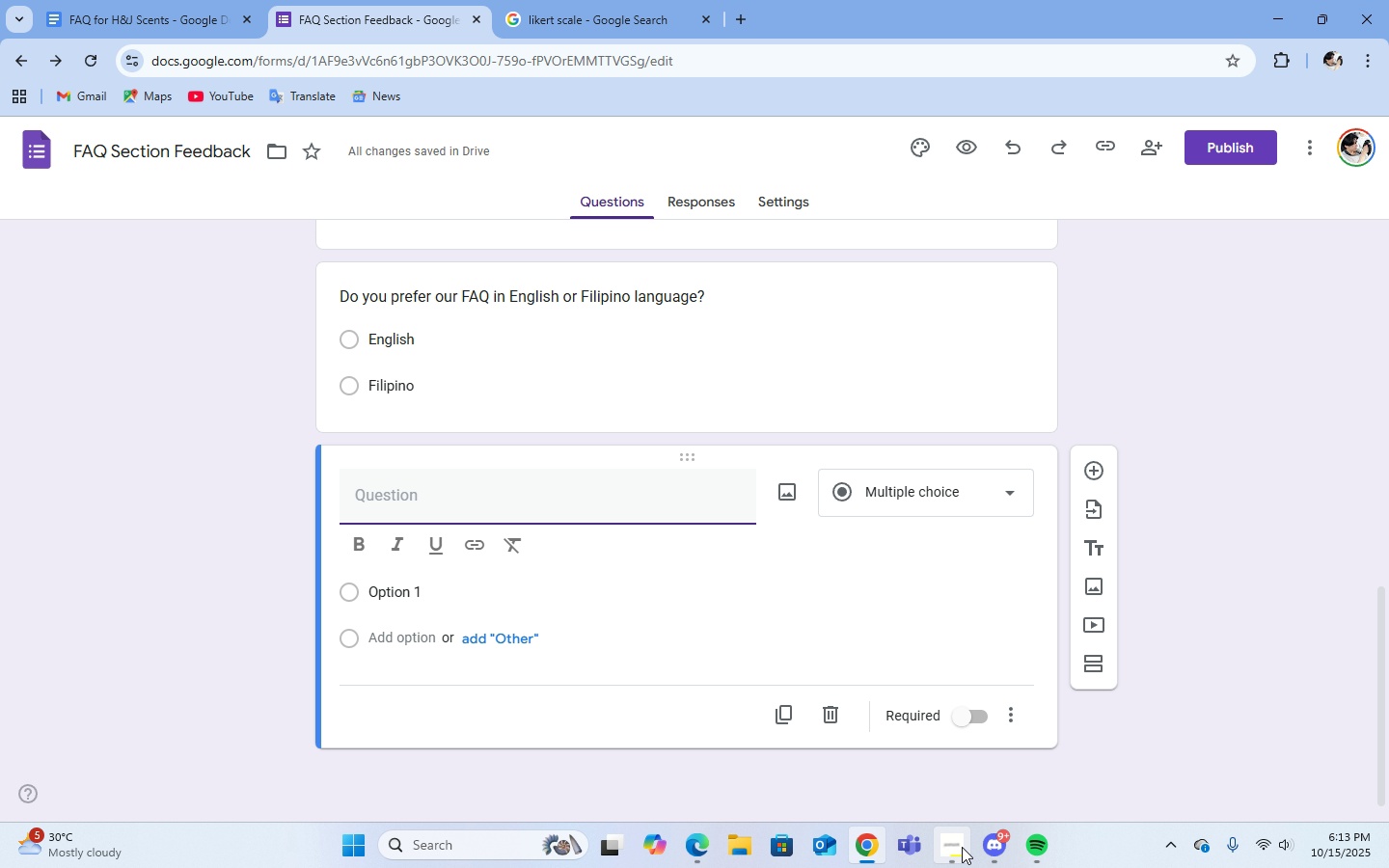 
left_click([965, 746])